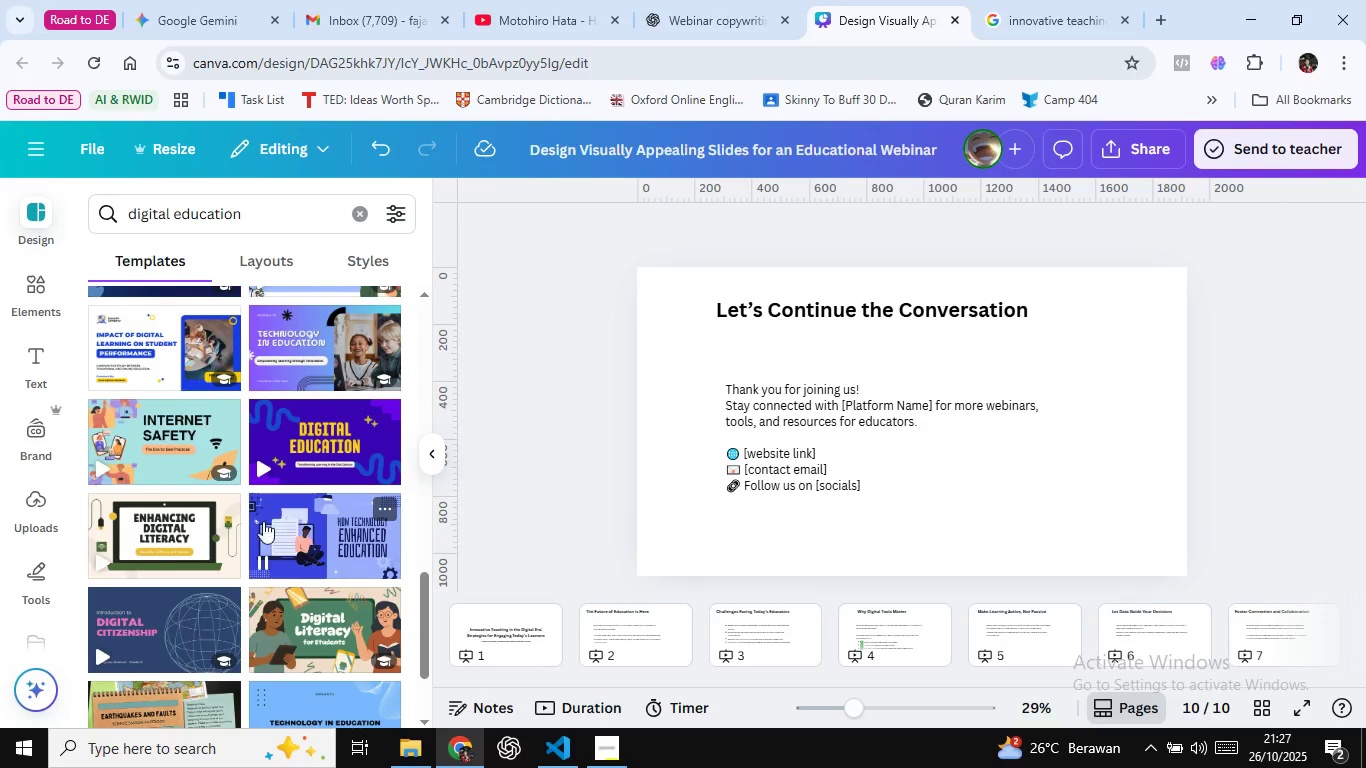 
left_click([185, 521])
 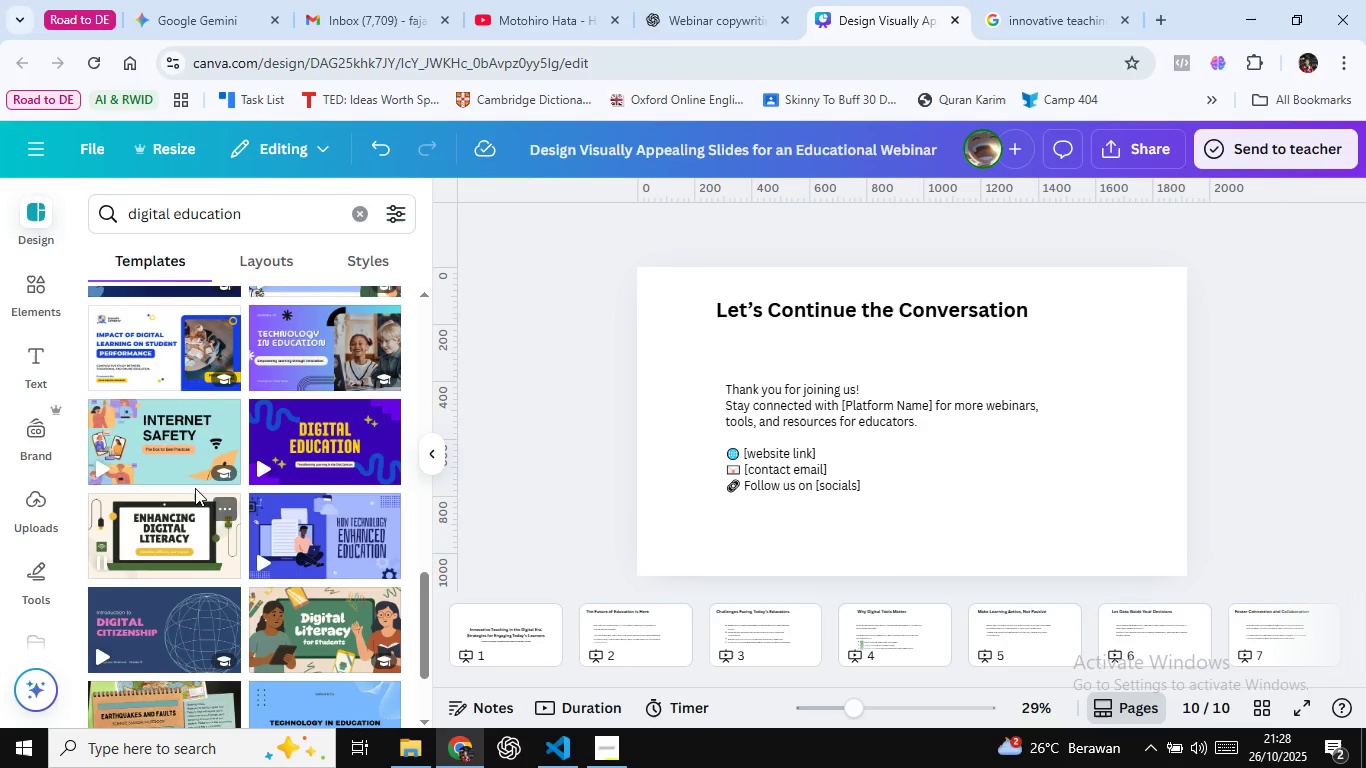 
mouse_move([193, 481])
 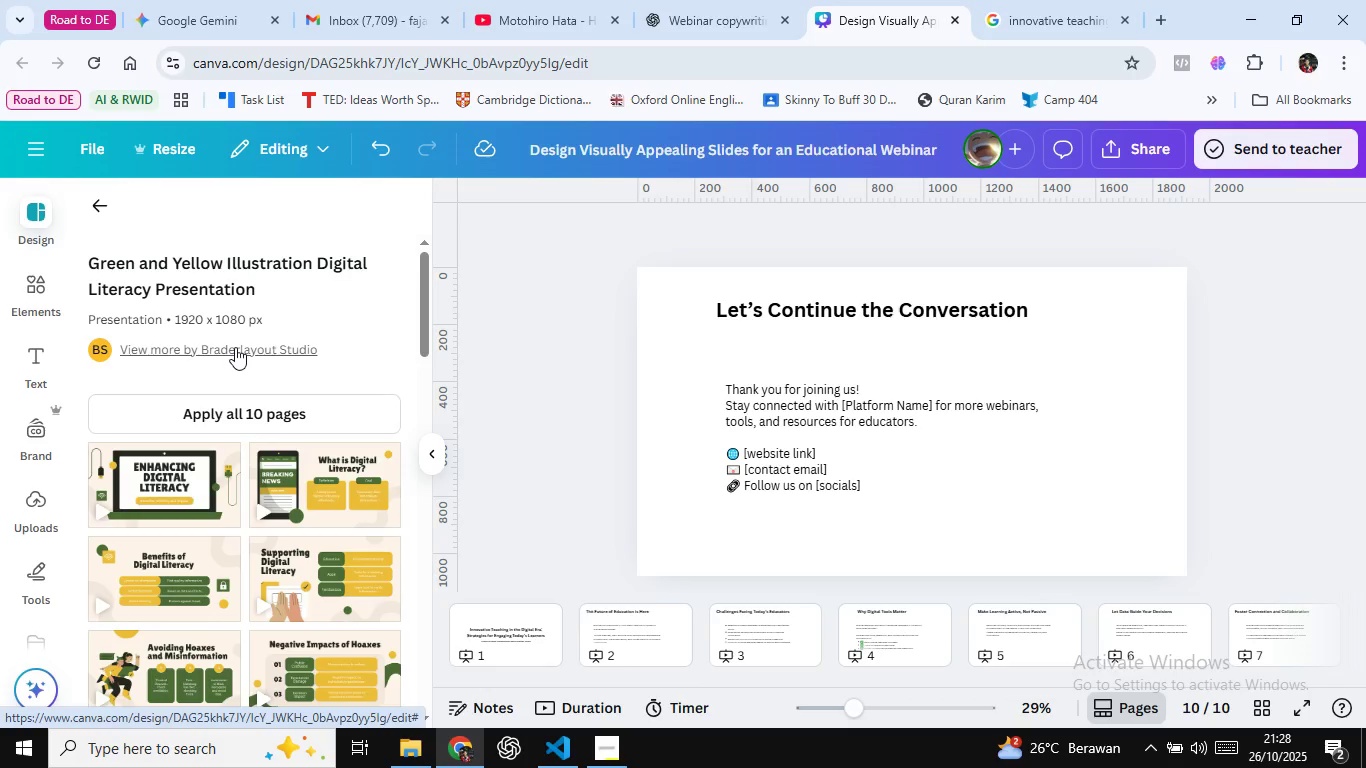 
wait(22.0)
 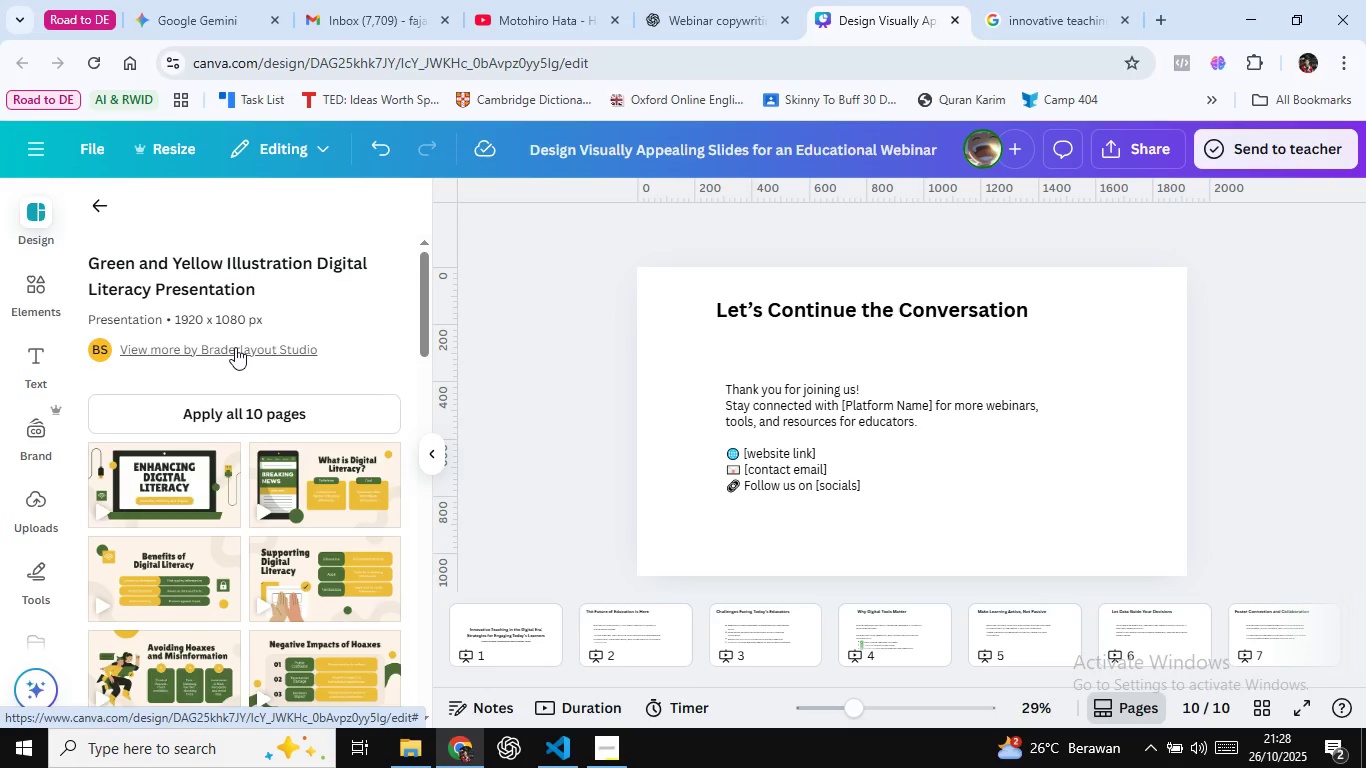 
scroll: coordinate [215, 380], scroll_direction: down, amount: 3.0
 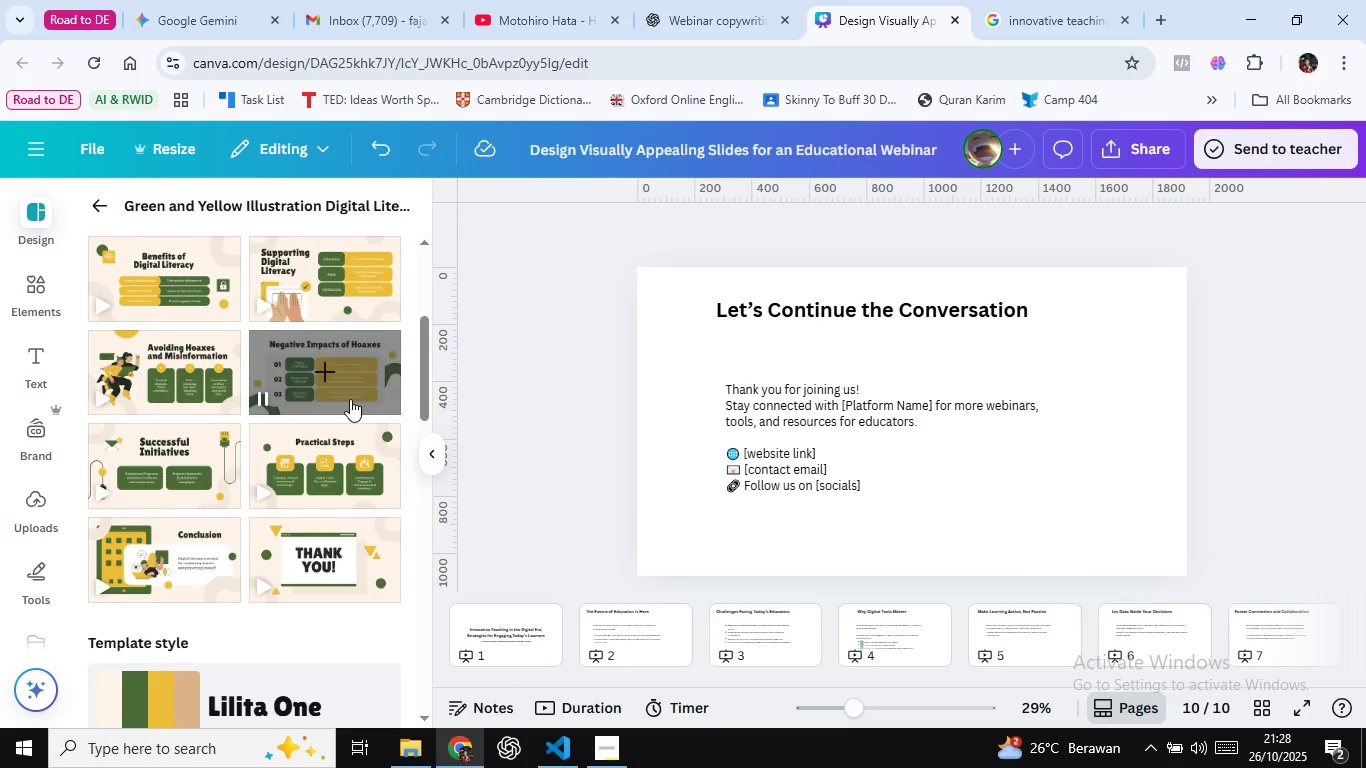 
scroll: coordinate [350, 399], scroll_direction: up, amount: 7.0
 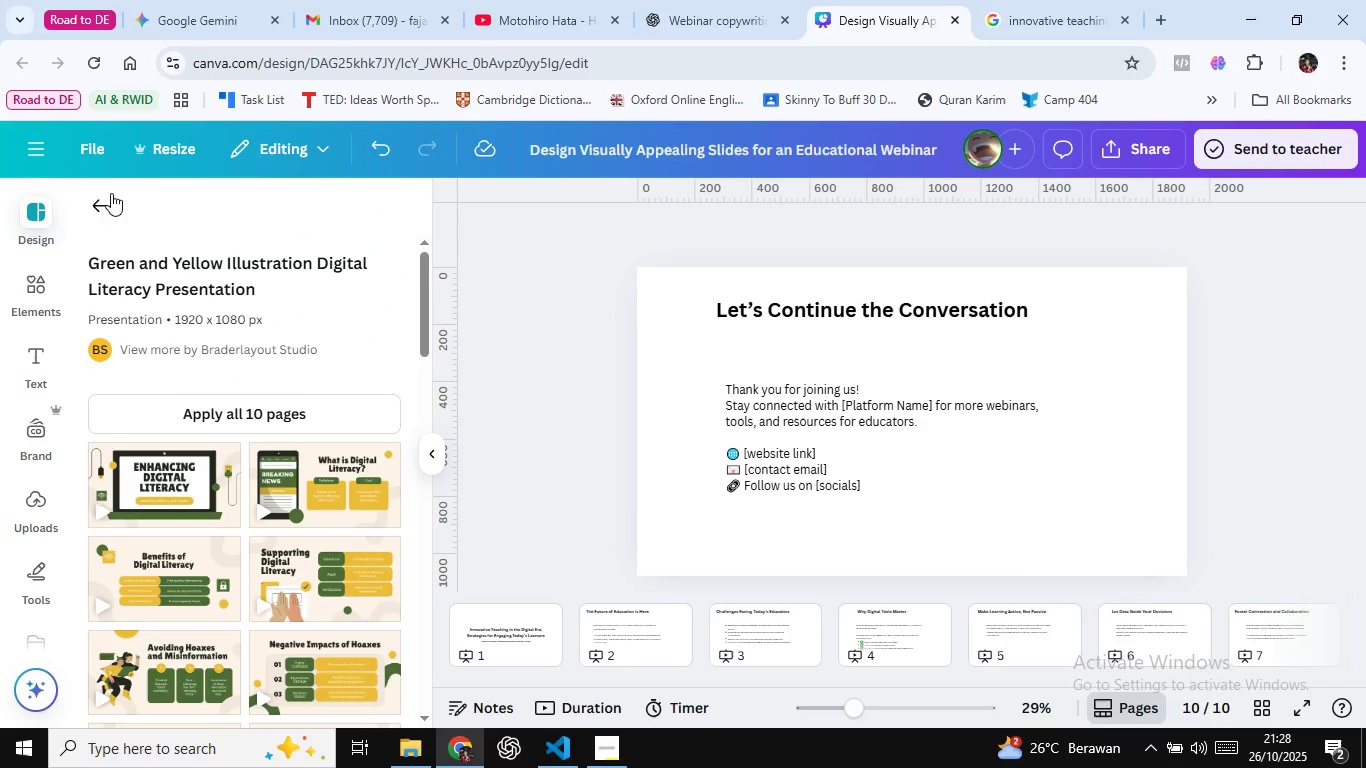 
left_click([96, 206])
 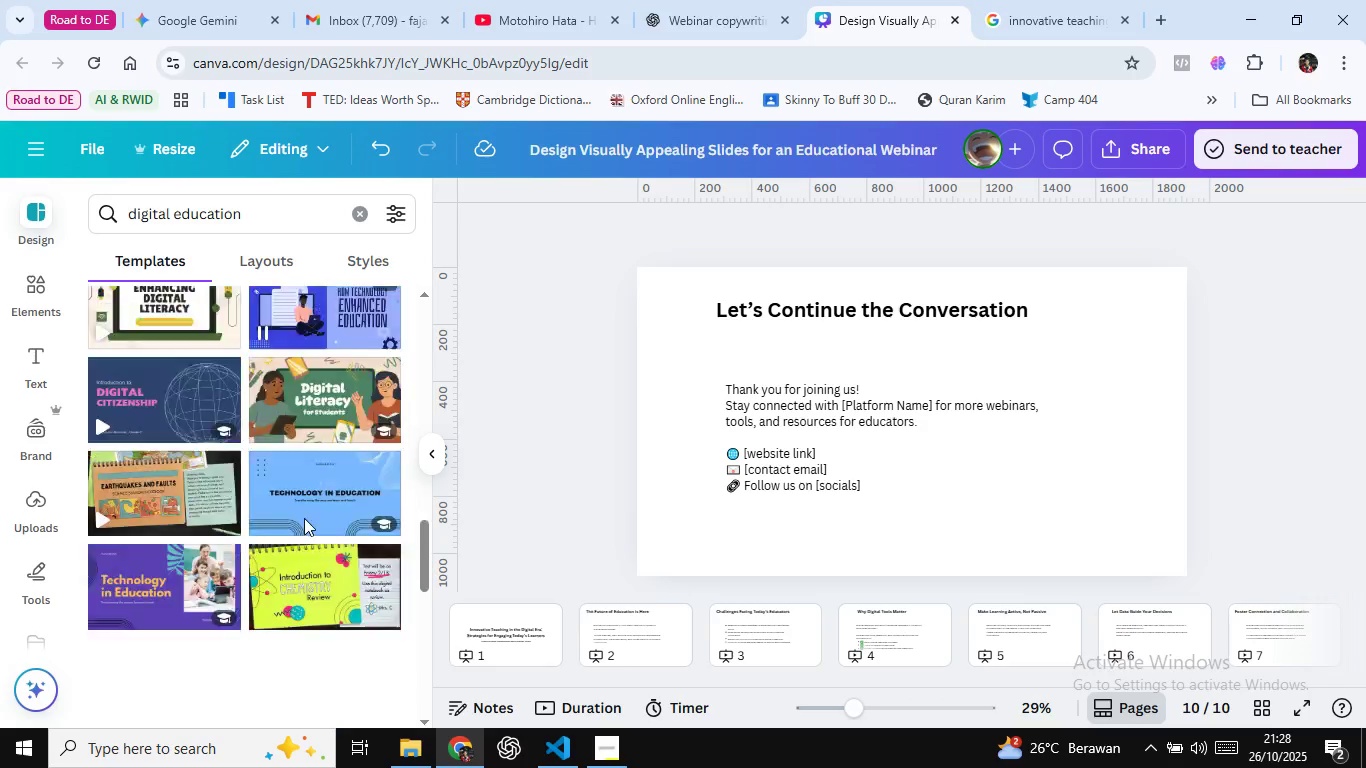 
scroll: coordinate [300, 477], scroll_direction: down, amount: 10.0
 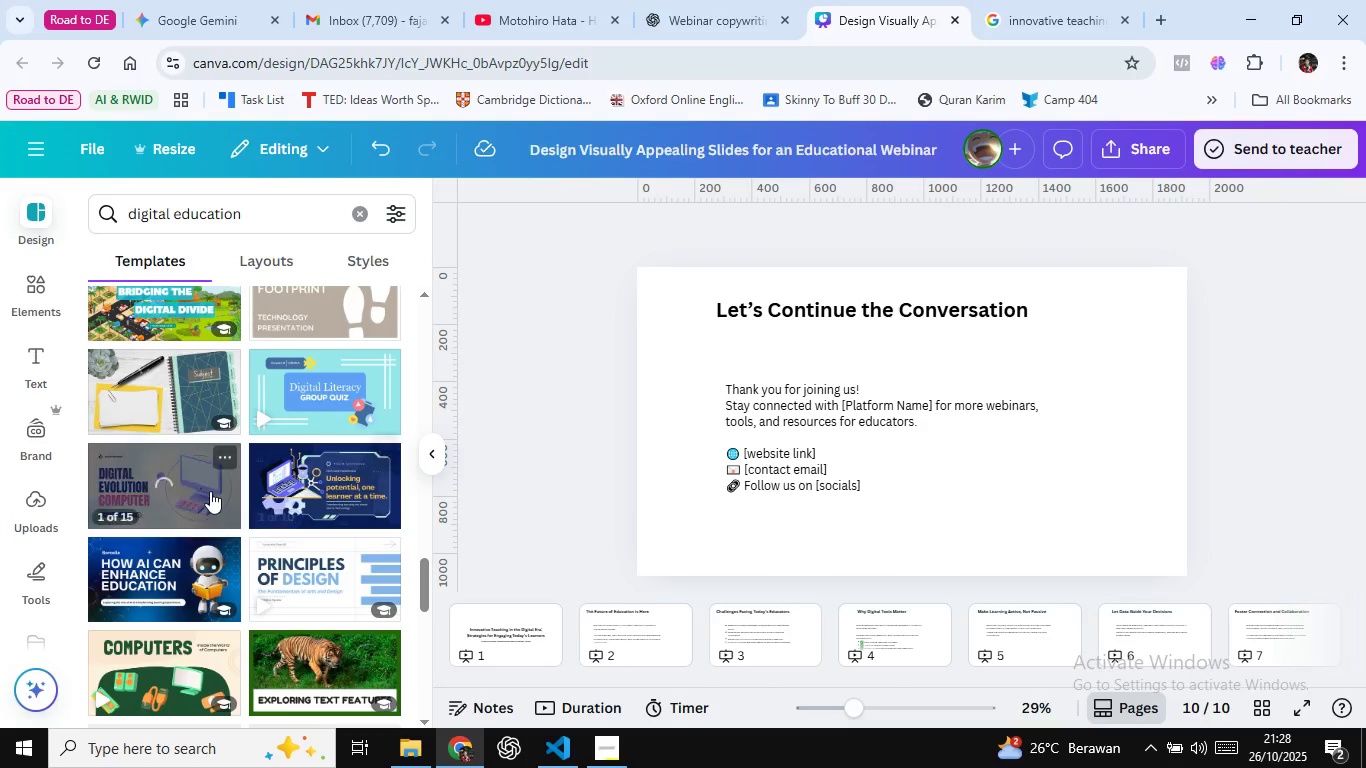 
mouse_move([226, 470])
 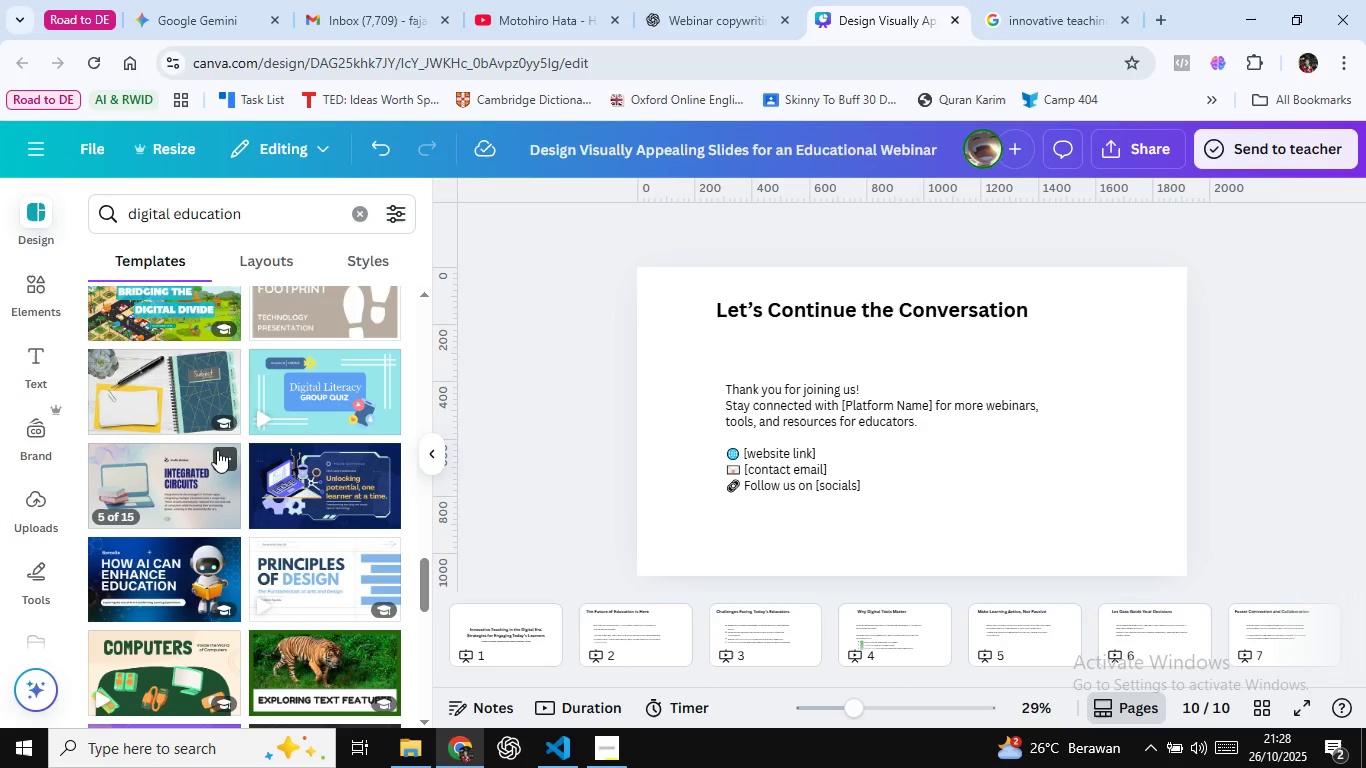 
mouse_move([239, 432])
 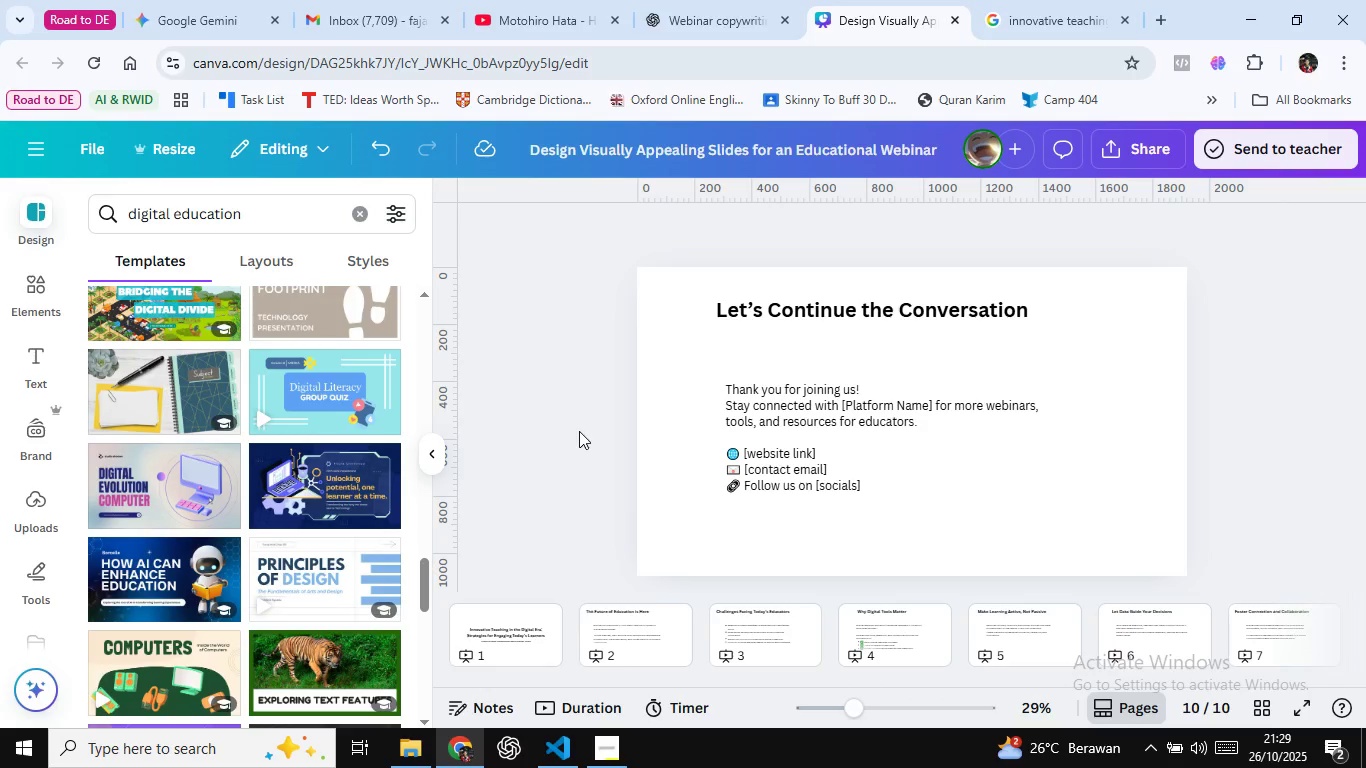 
wait(62.7)
 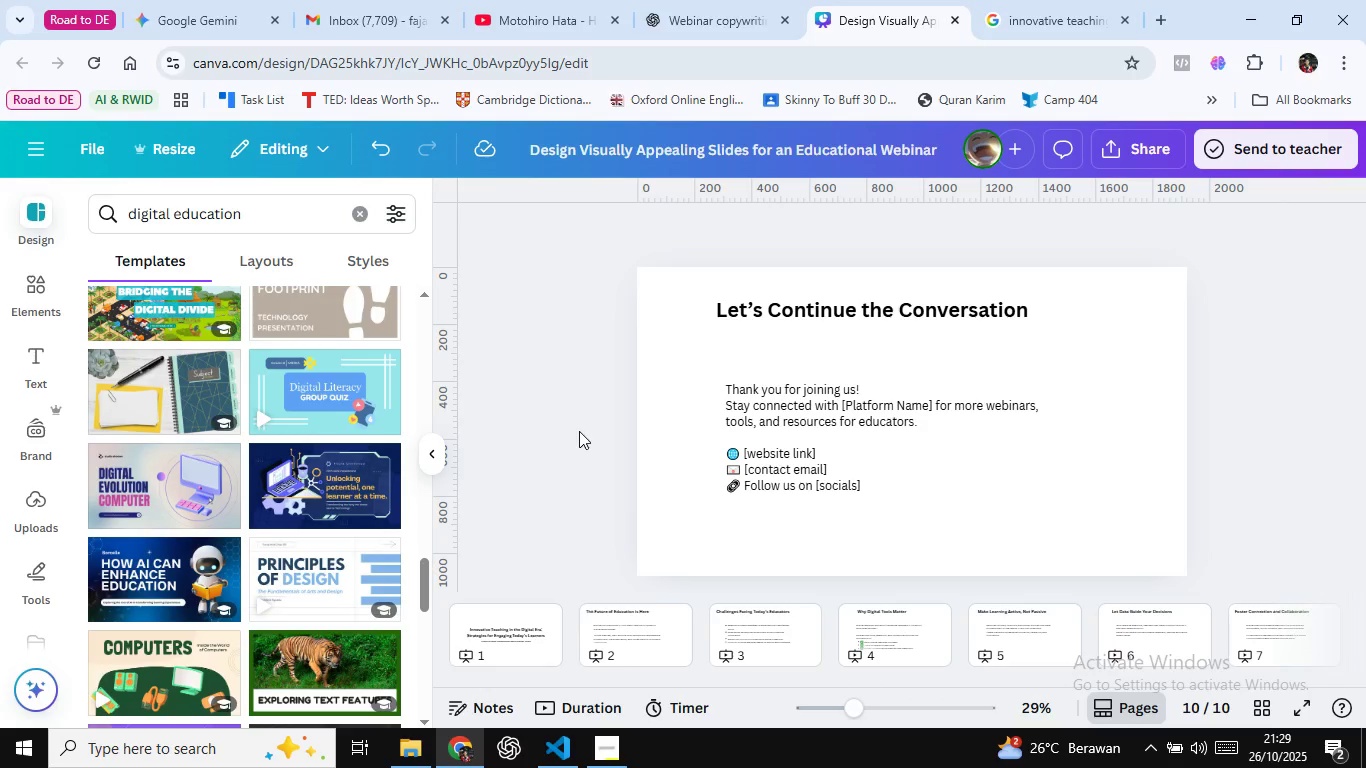 
left_click([584, 455])
 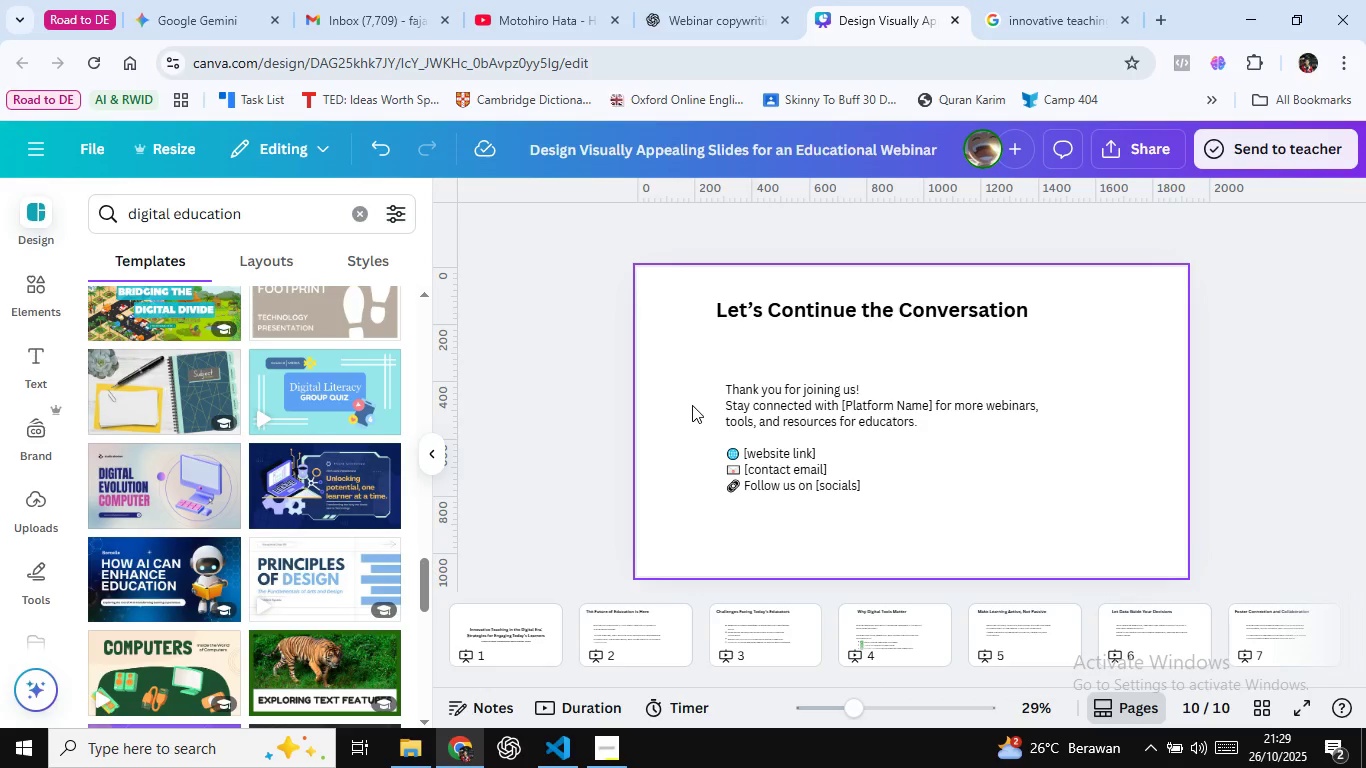 
wait(5.83)
 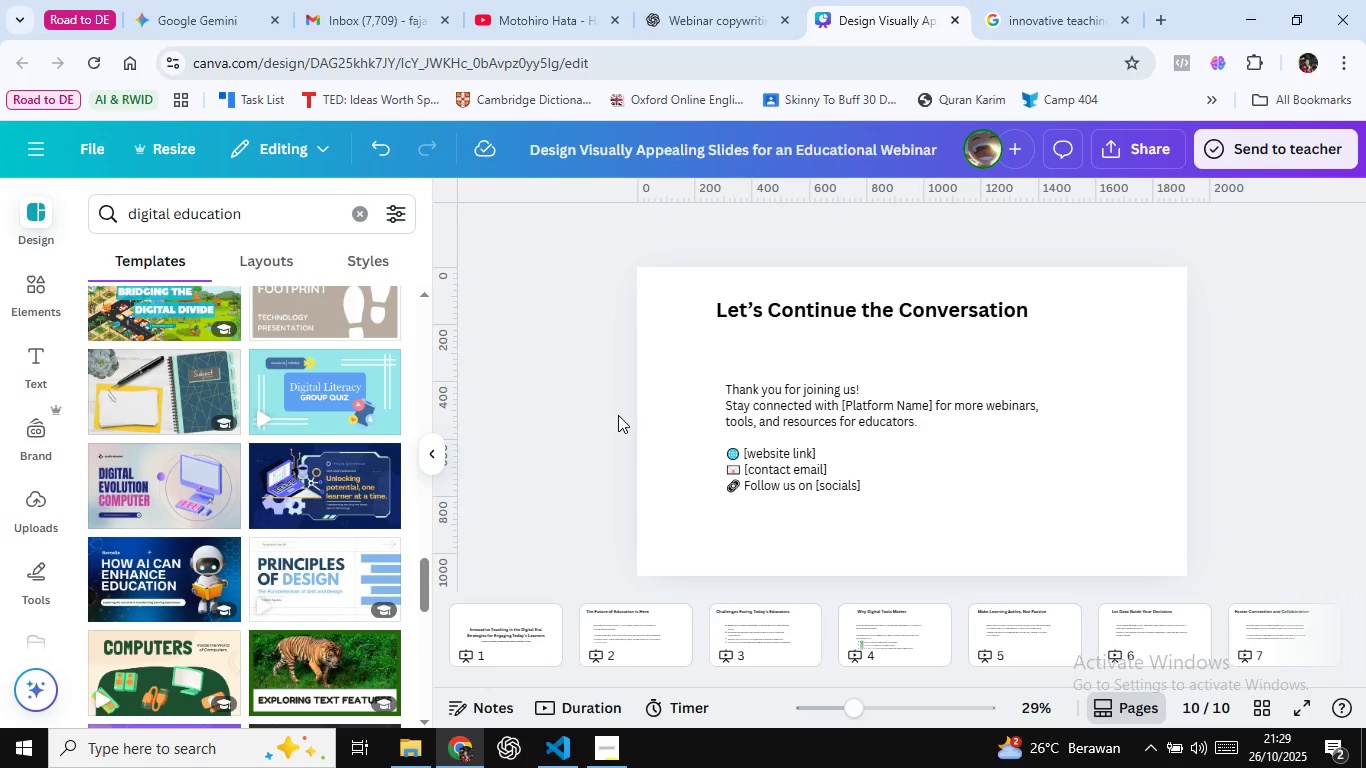 
left_click([532, 642])
 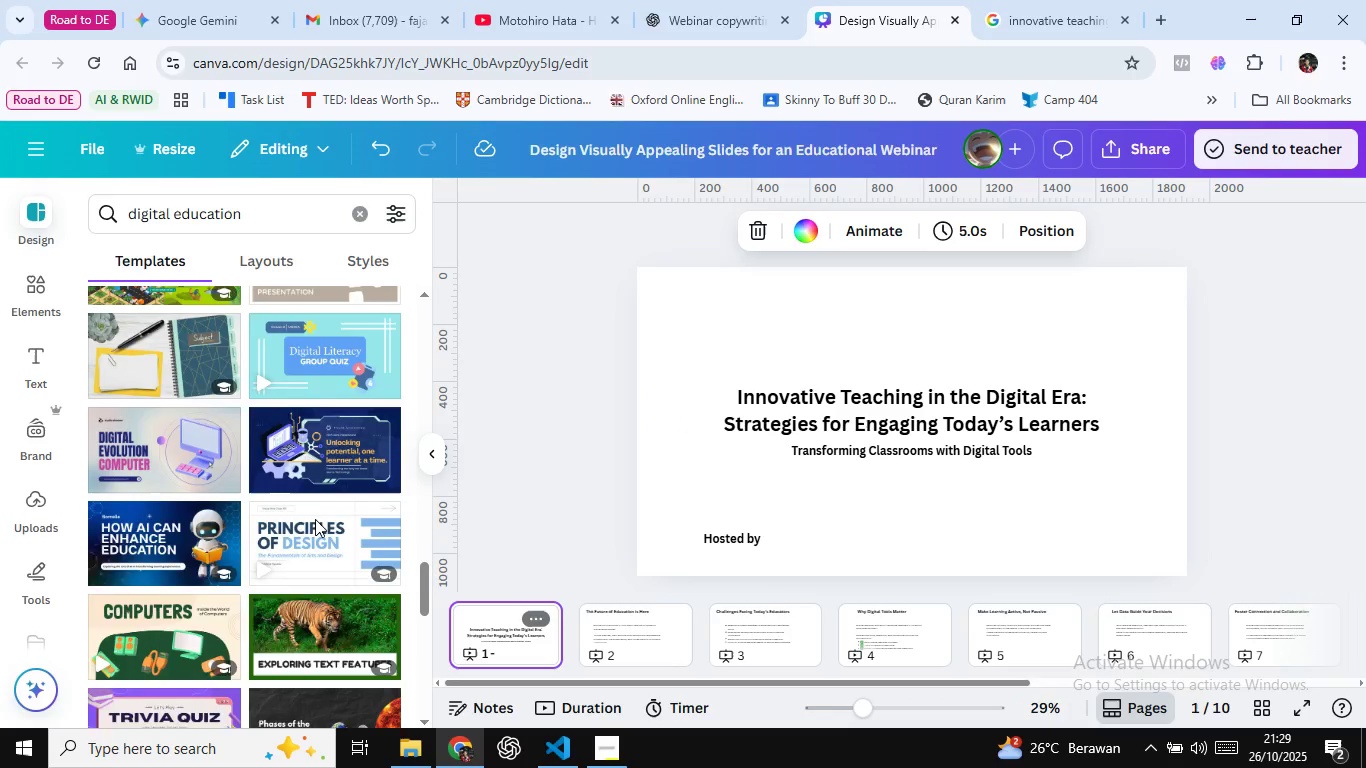 
scroll: coordinate [315, 519], scroll_direction: down, amount: 1.0
 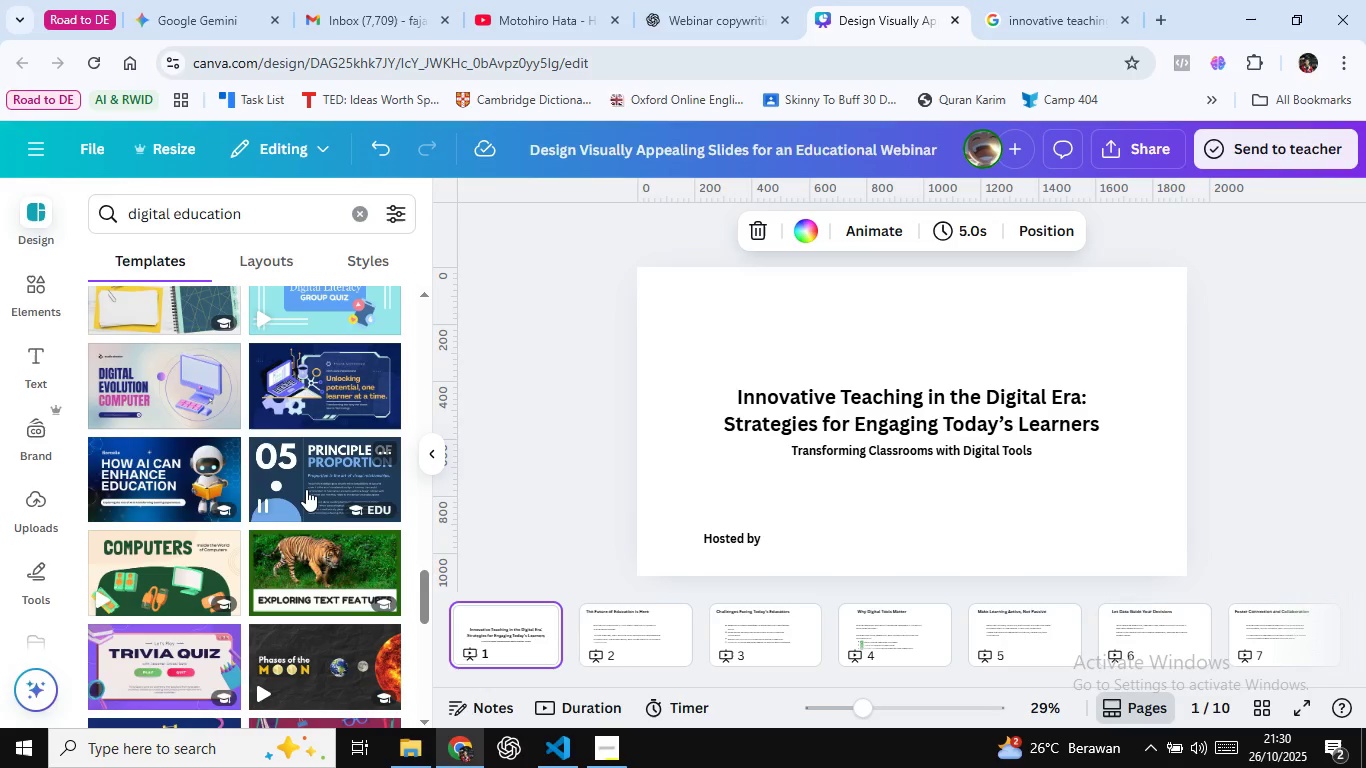 
wait(34.59)
 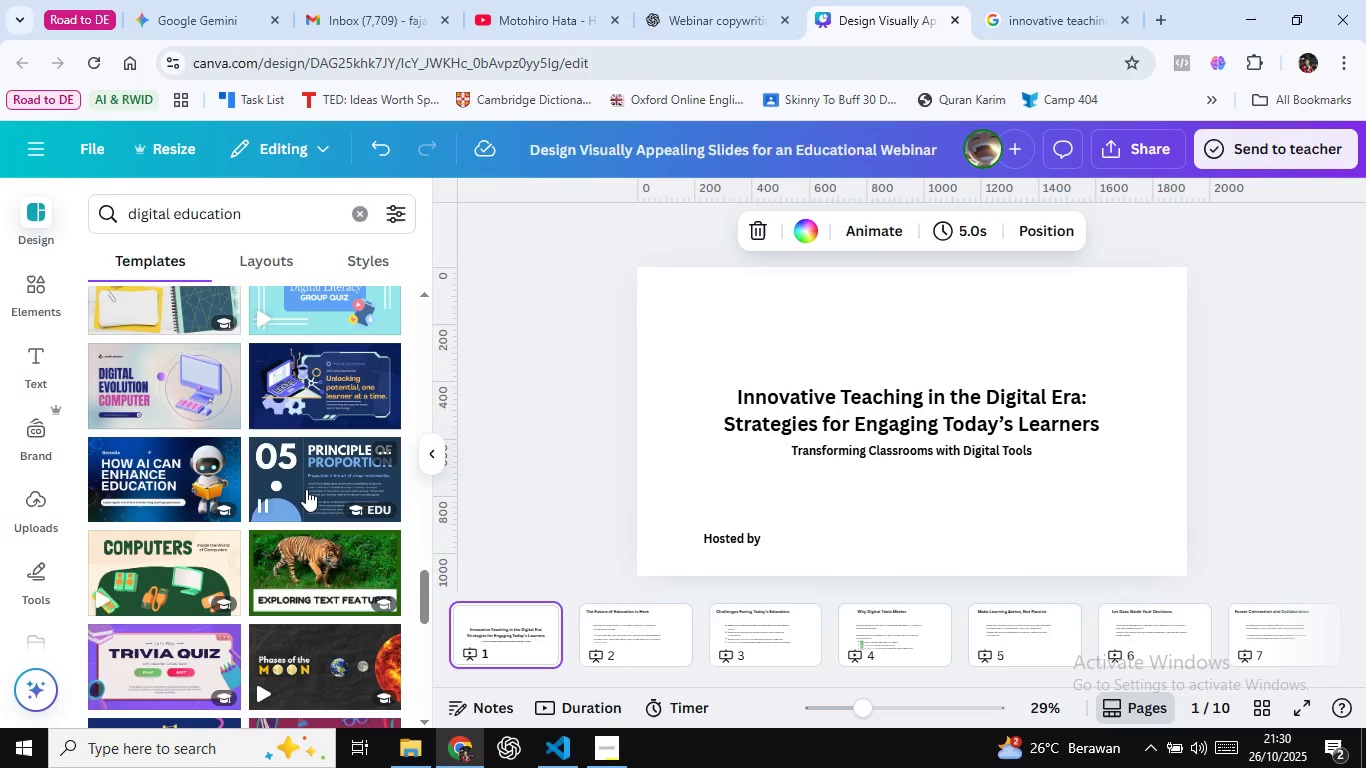 
mouse_move([346, 503])
 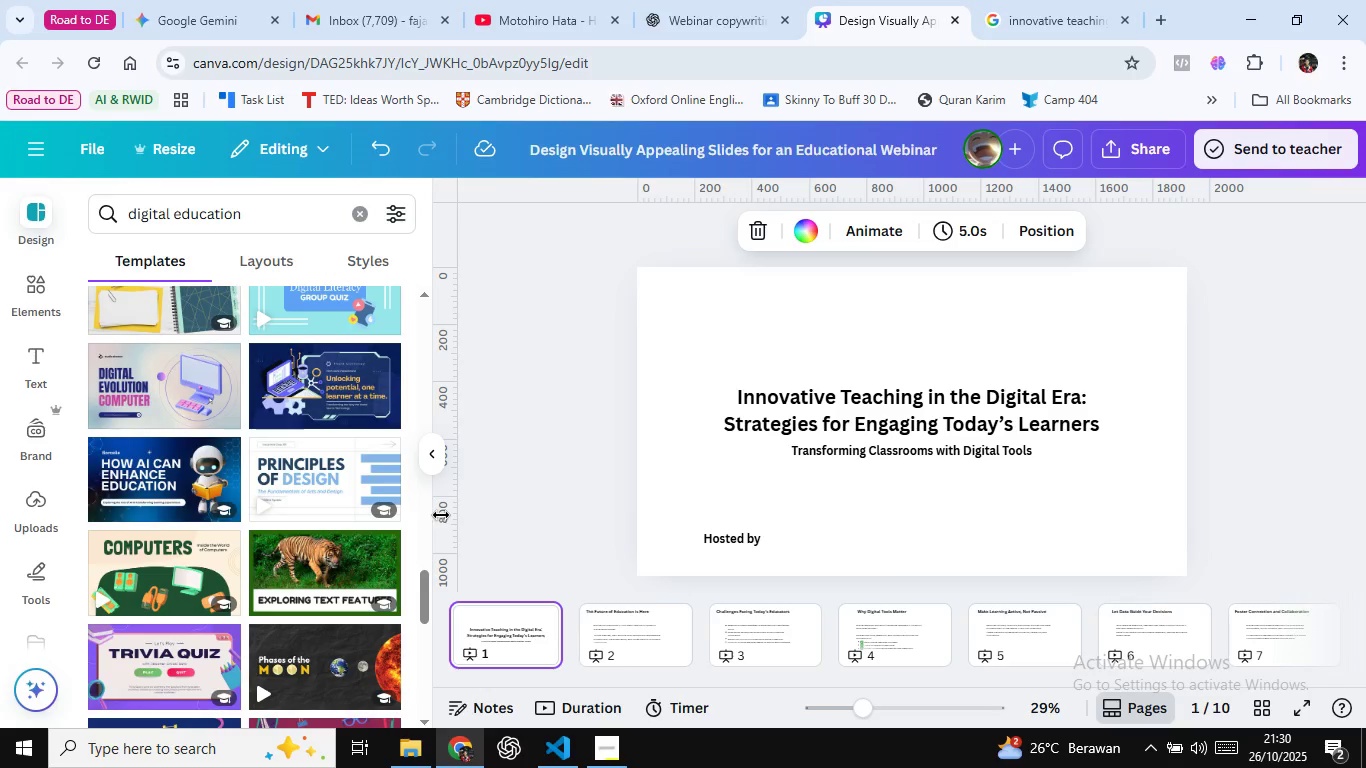 
wait(5.81)
 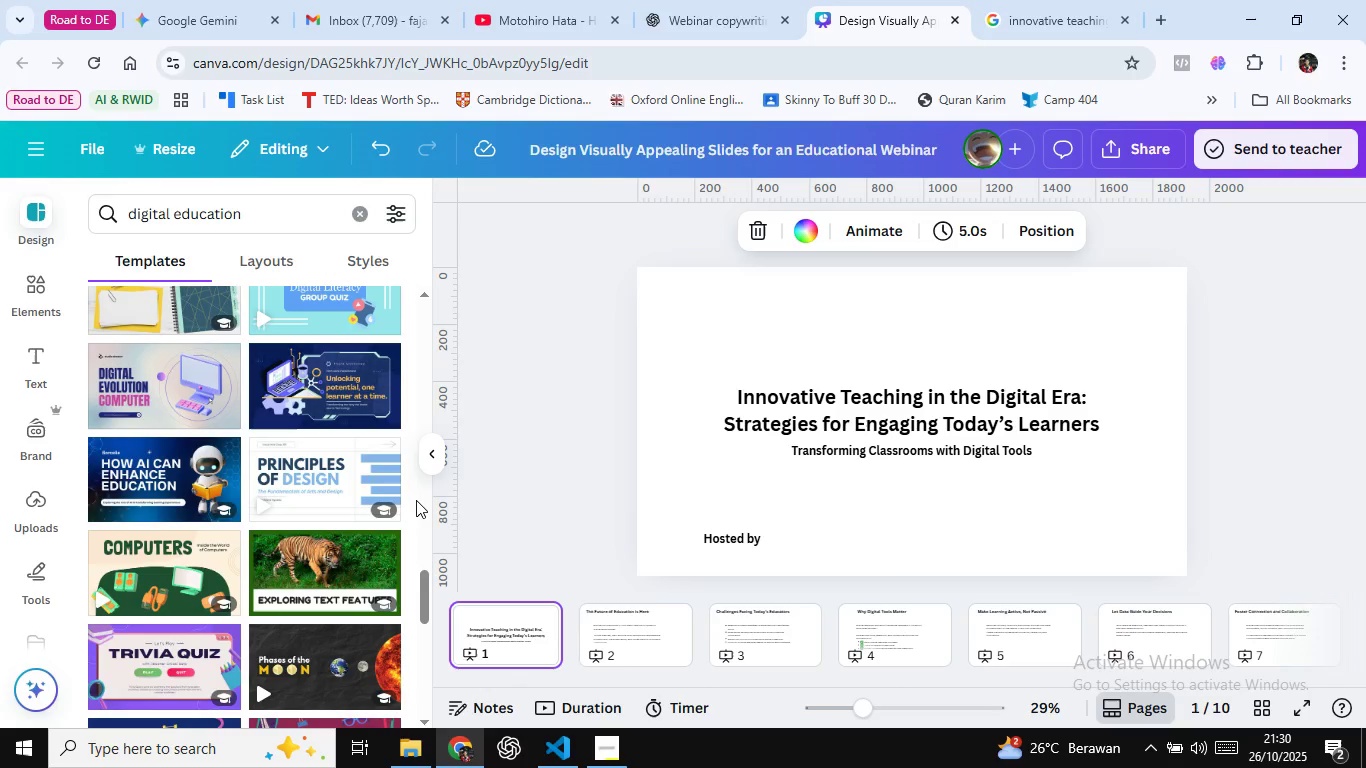 
left_click([584, 354])
 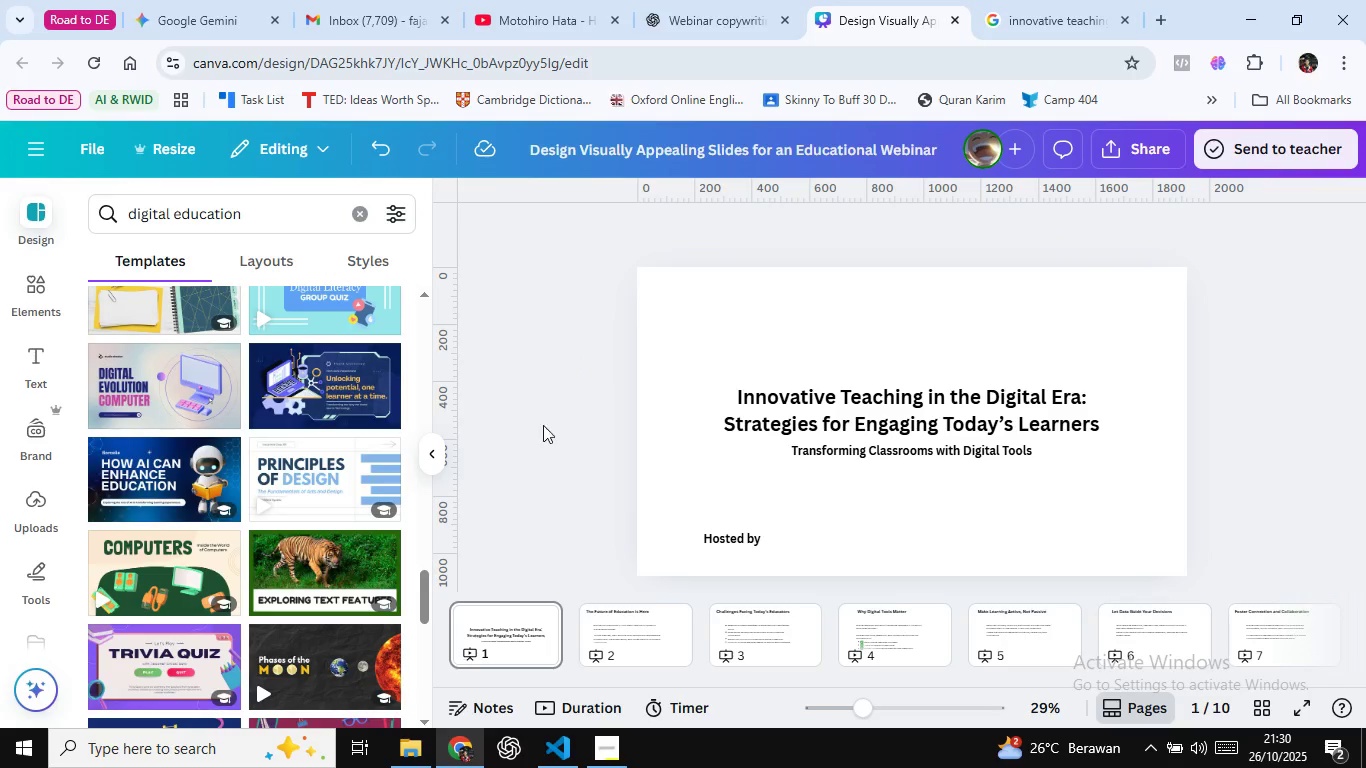 
scroll: coordinate [346, 430], scroll_direction: down, amount: 7.0
 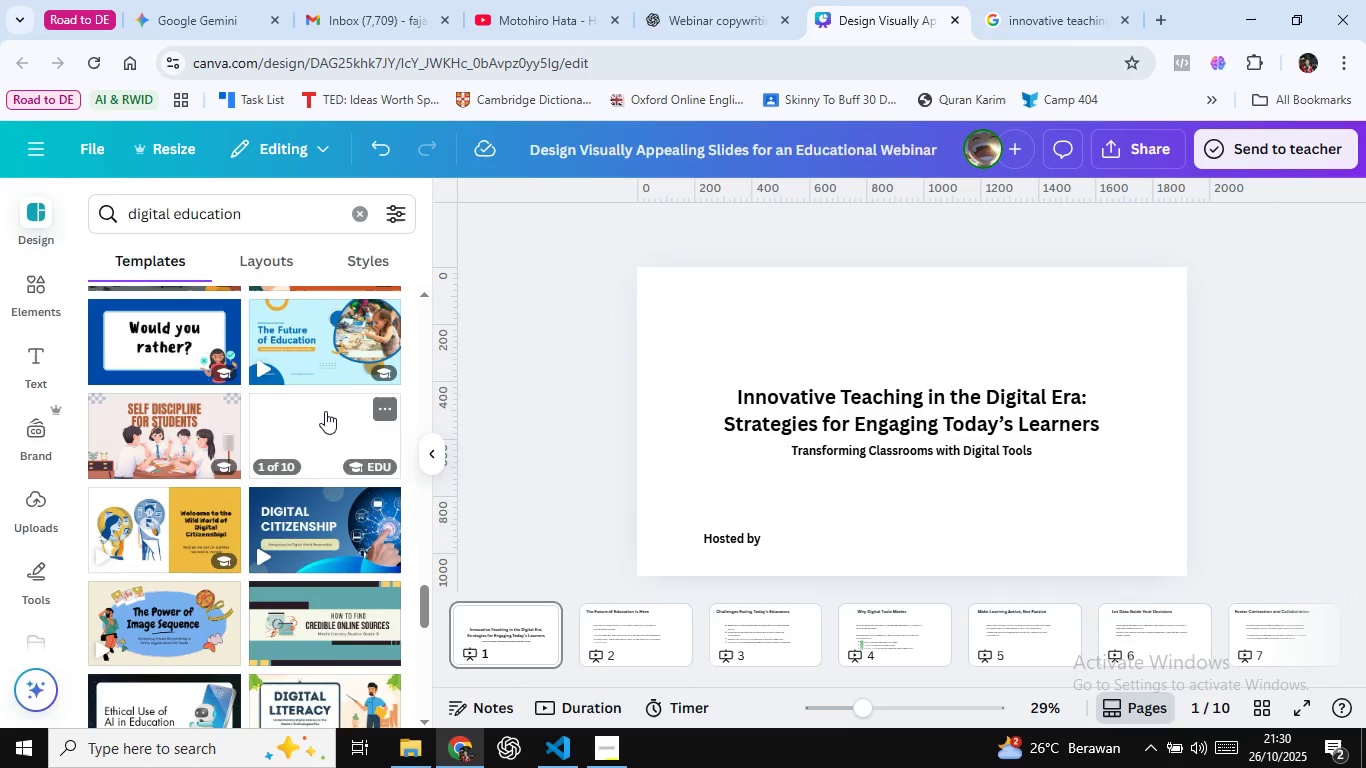 
mouse_move([346, 435])
 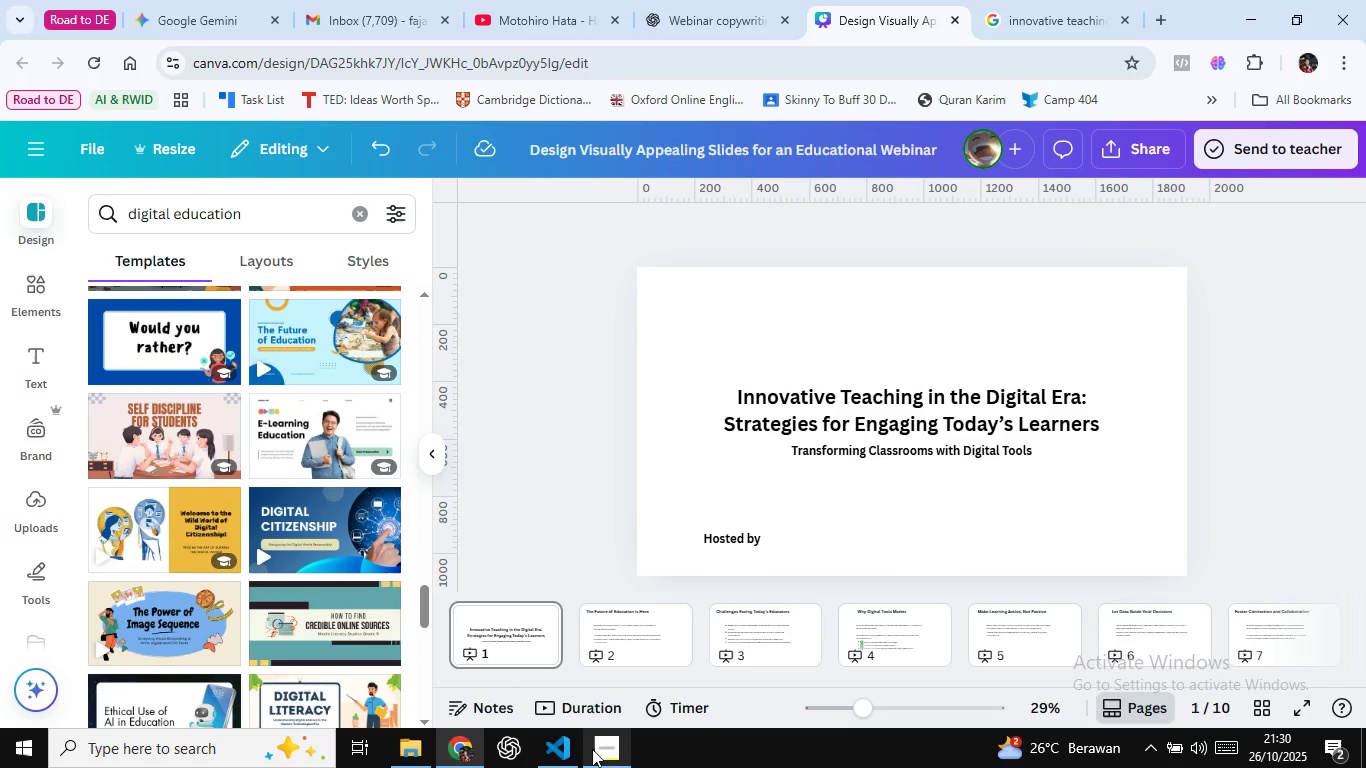 
left_click([592, 749])